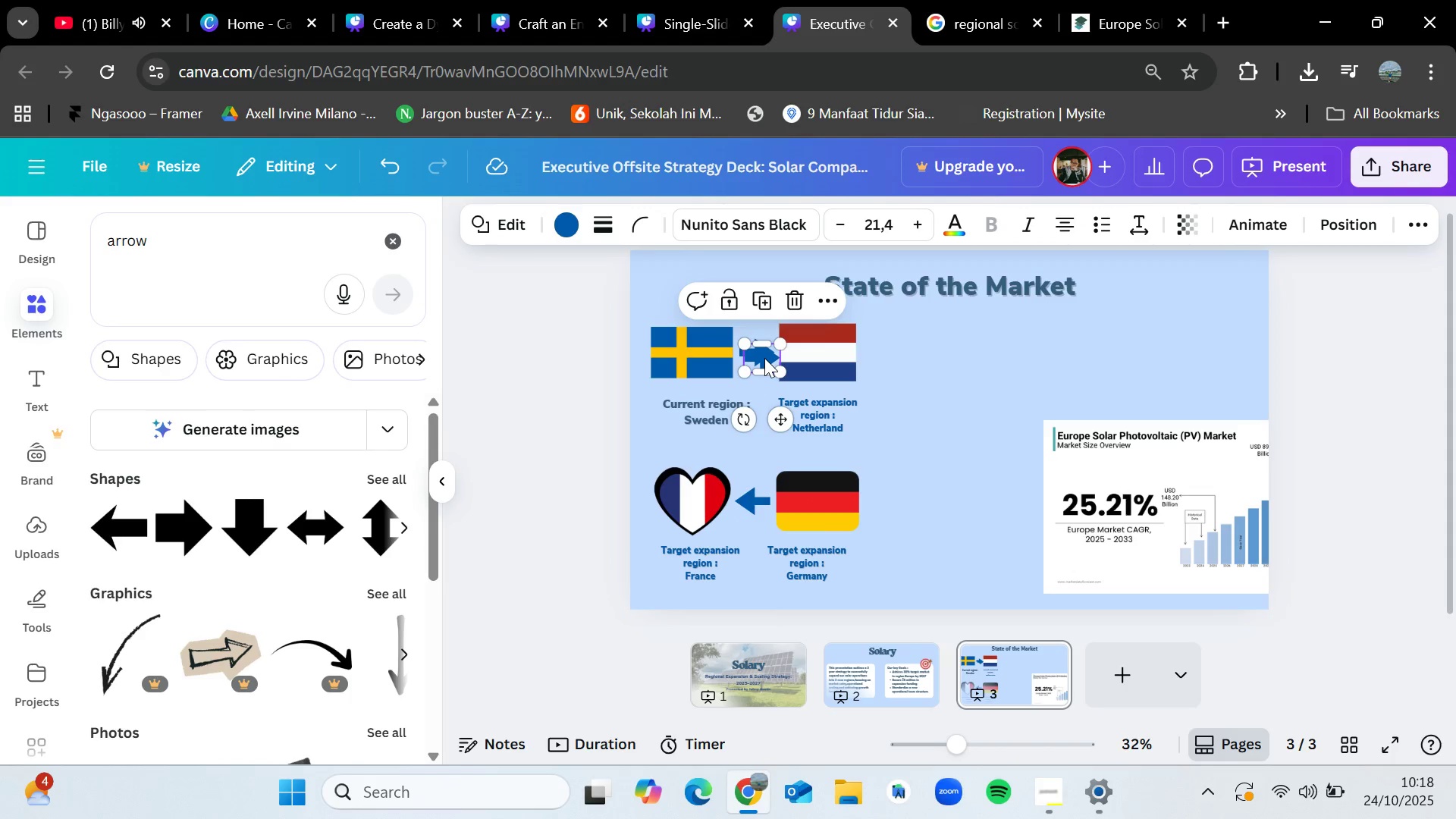 
left_click_drag(start_coordinate=[764, 358], to_coordinate=[825, 453])
 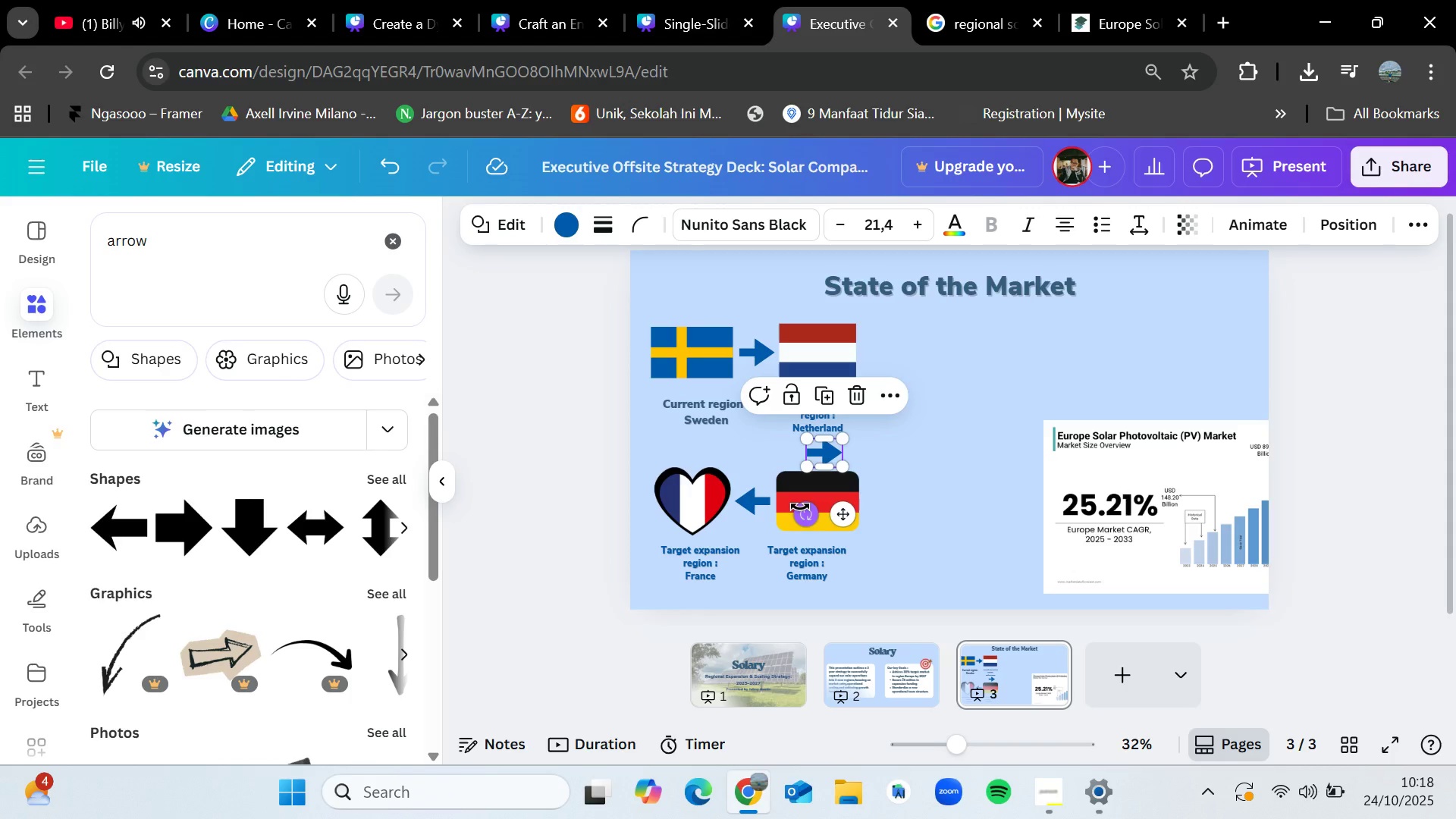 
left_click_drag(start_coordinate=[800, 507], to_coordinate=[732, 429])
 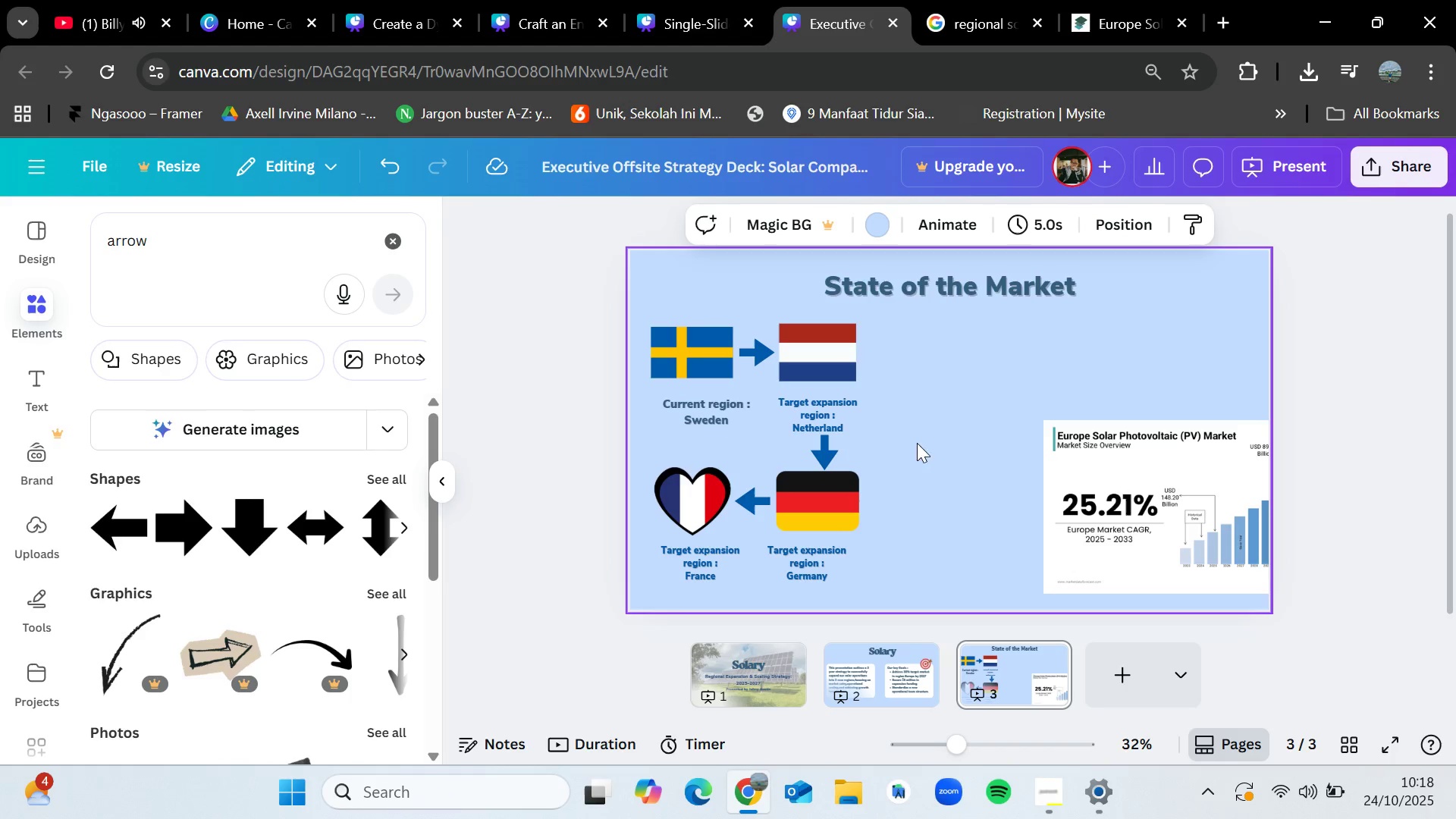 
left_click([953, 432])
 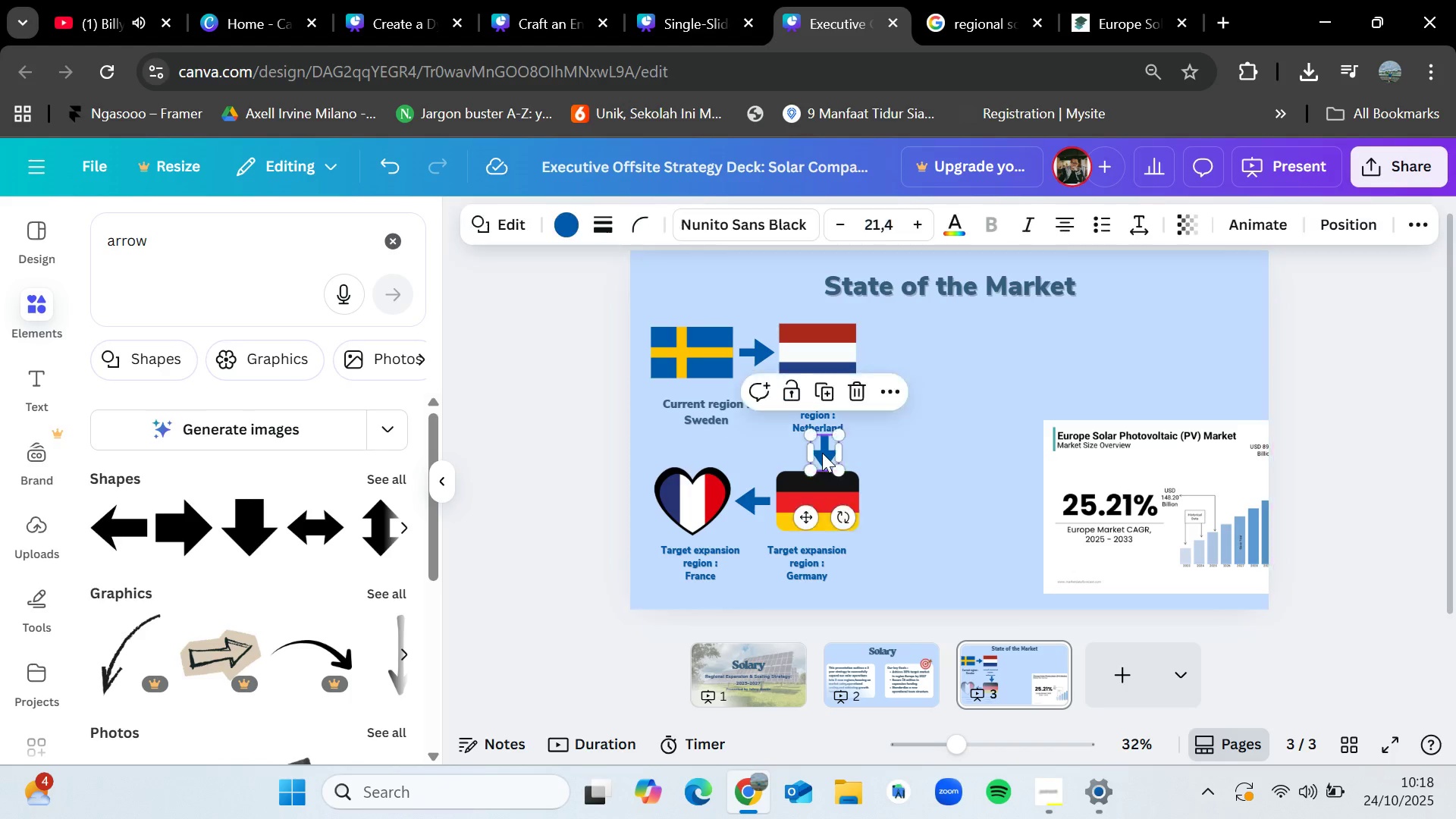 
left_click_drag(start_coordinate=[822, 453], to_coordinate=[811, 452])
 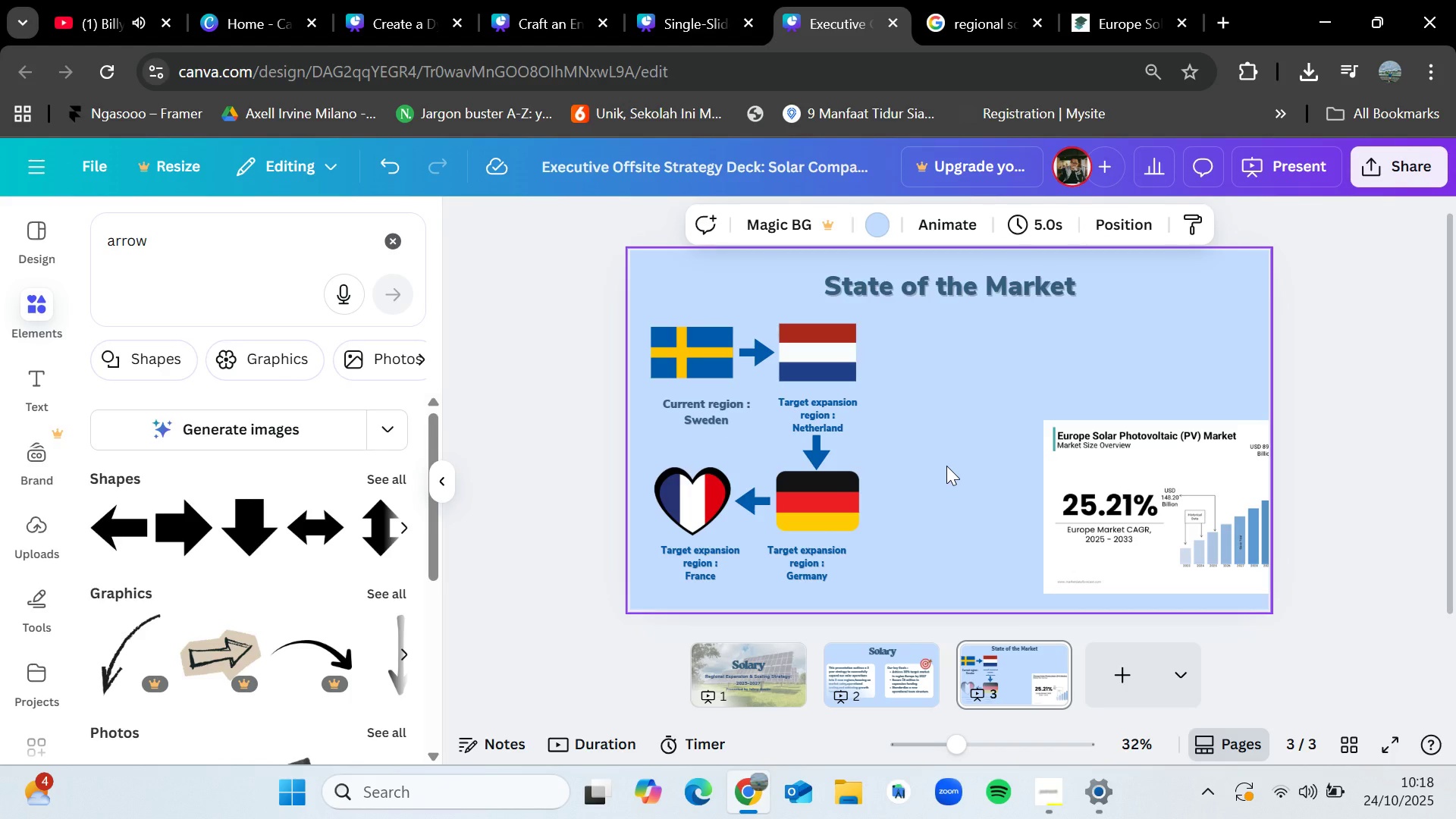 
left_click_drag(start_coordinate=[1147, 504], to_coordinate=[1022, 458])
 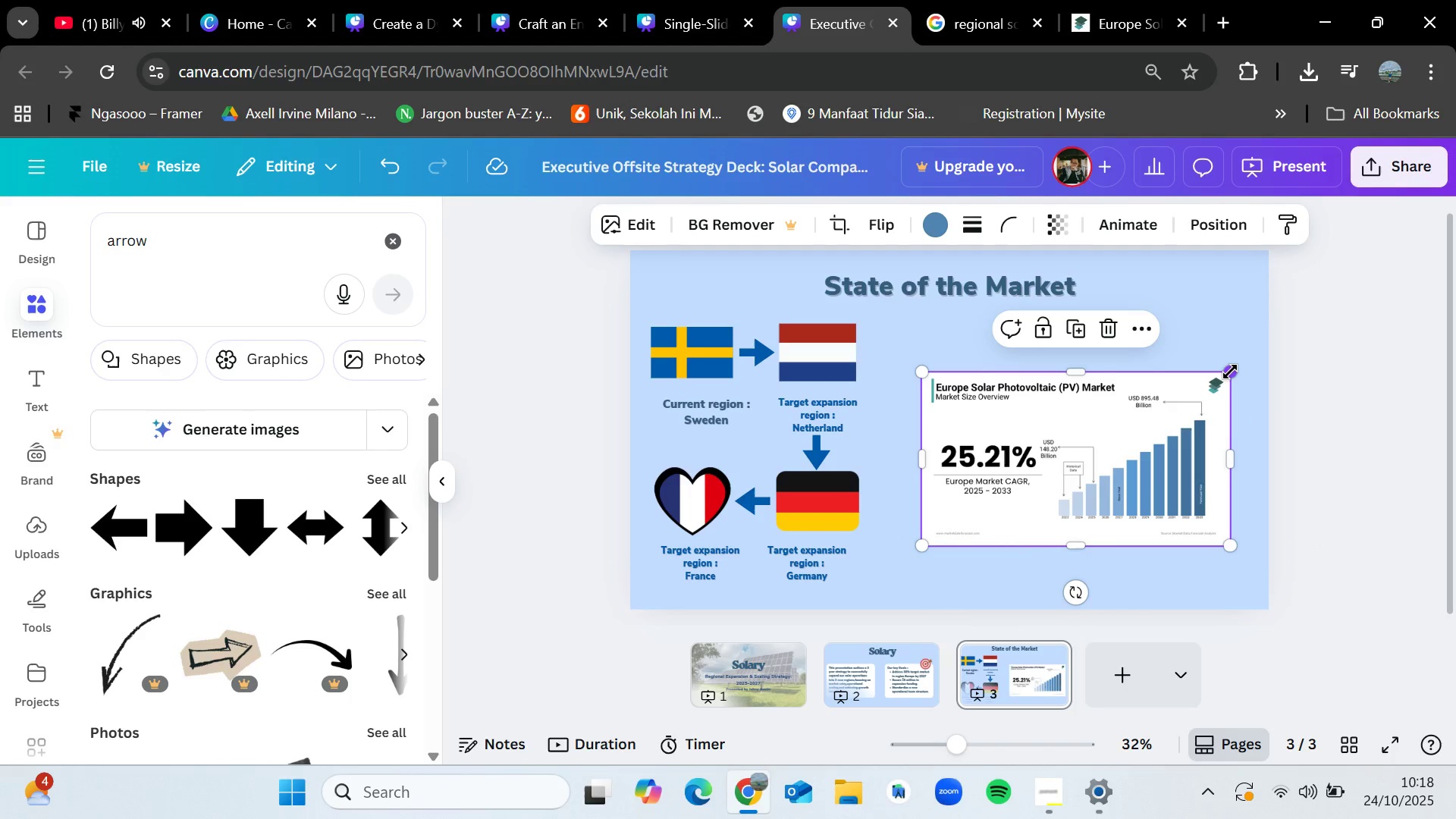 
left_click_drag(start_coordinate=[1230, 372], to_coordinate=[1269, 362])
 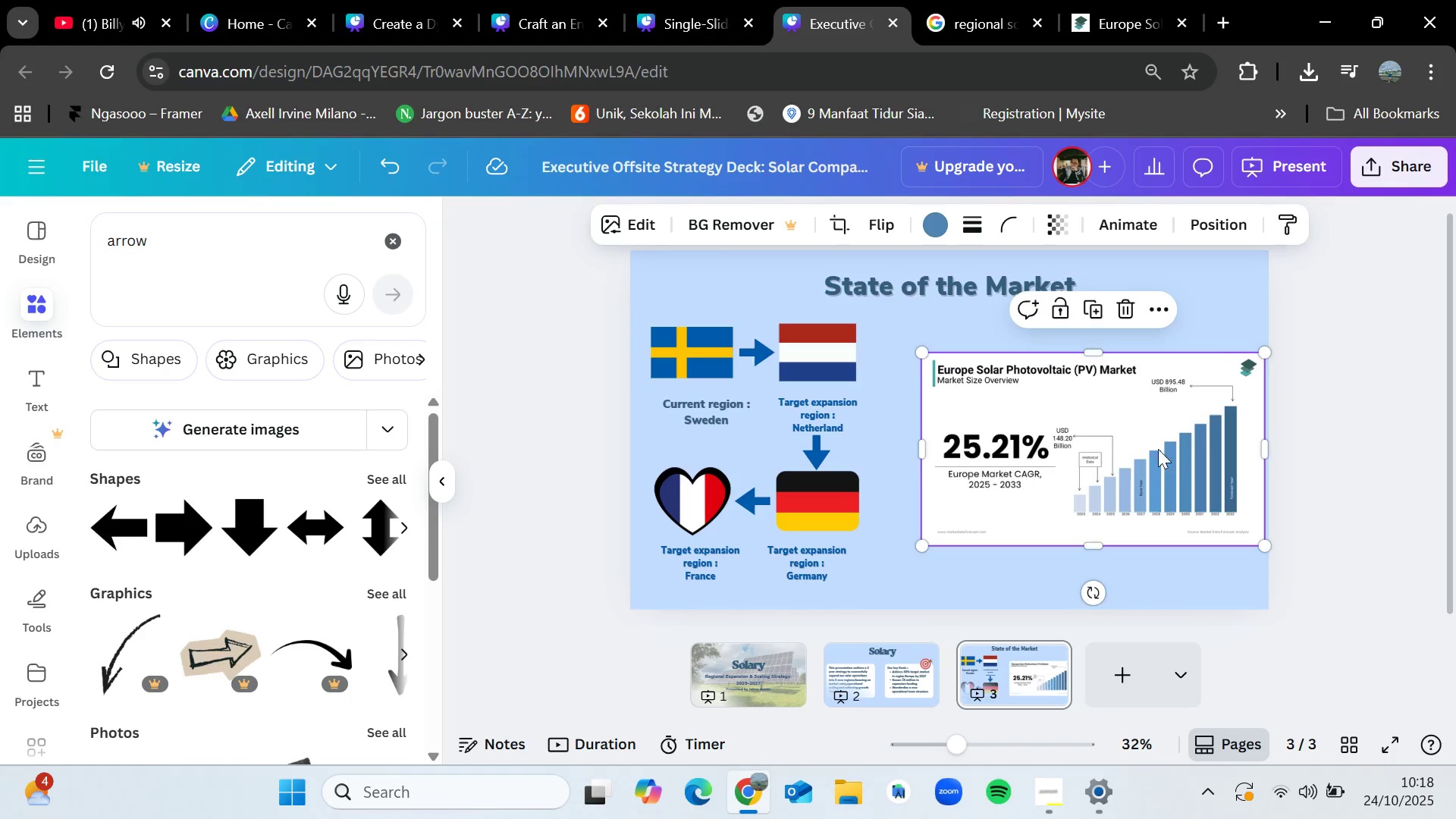 
left_click_drag(start_coordinate=[1162, 452], to_coordinate=[1145, 448])
 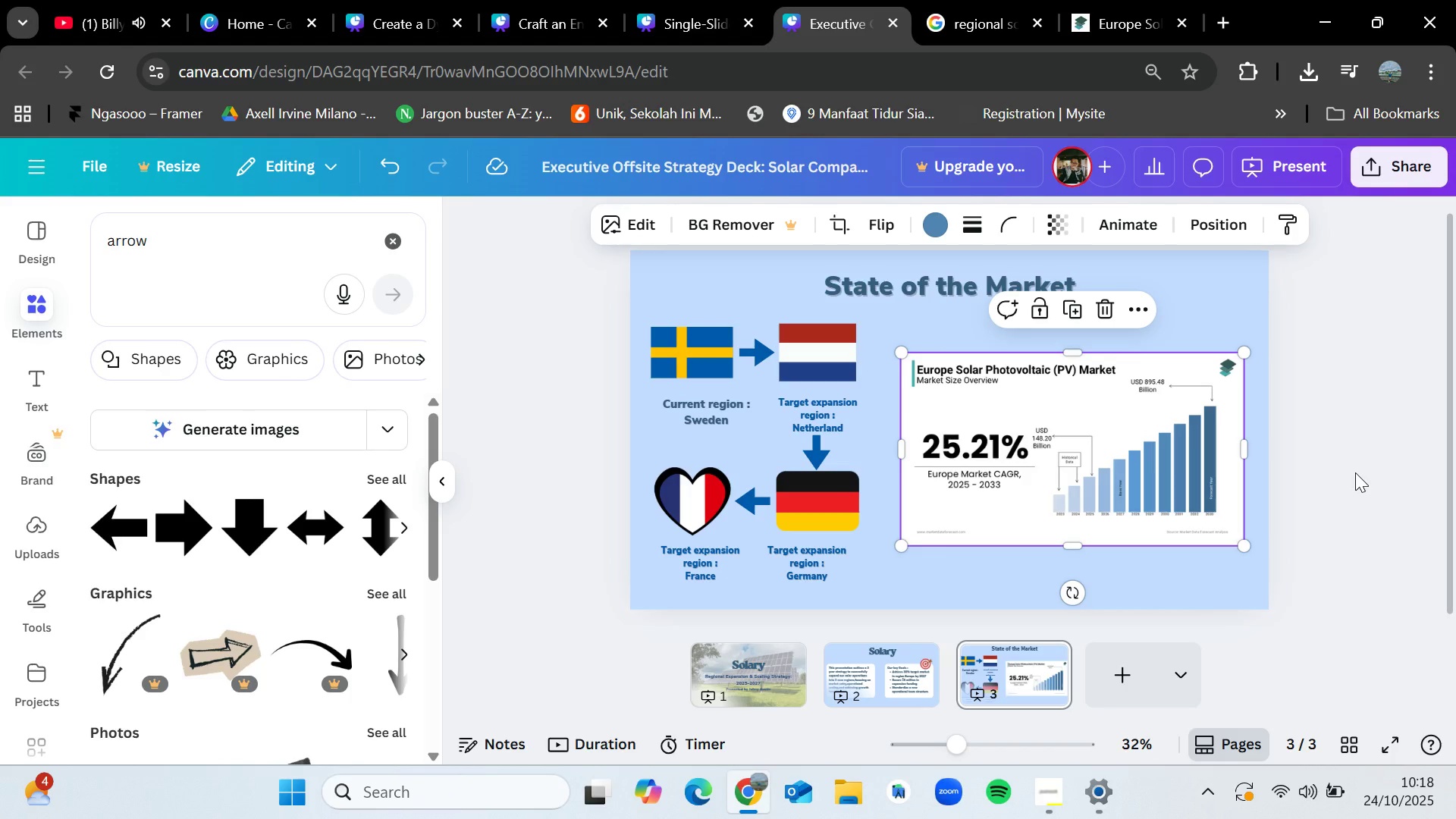 
left_click([1355, 472])
 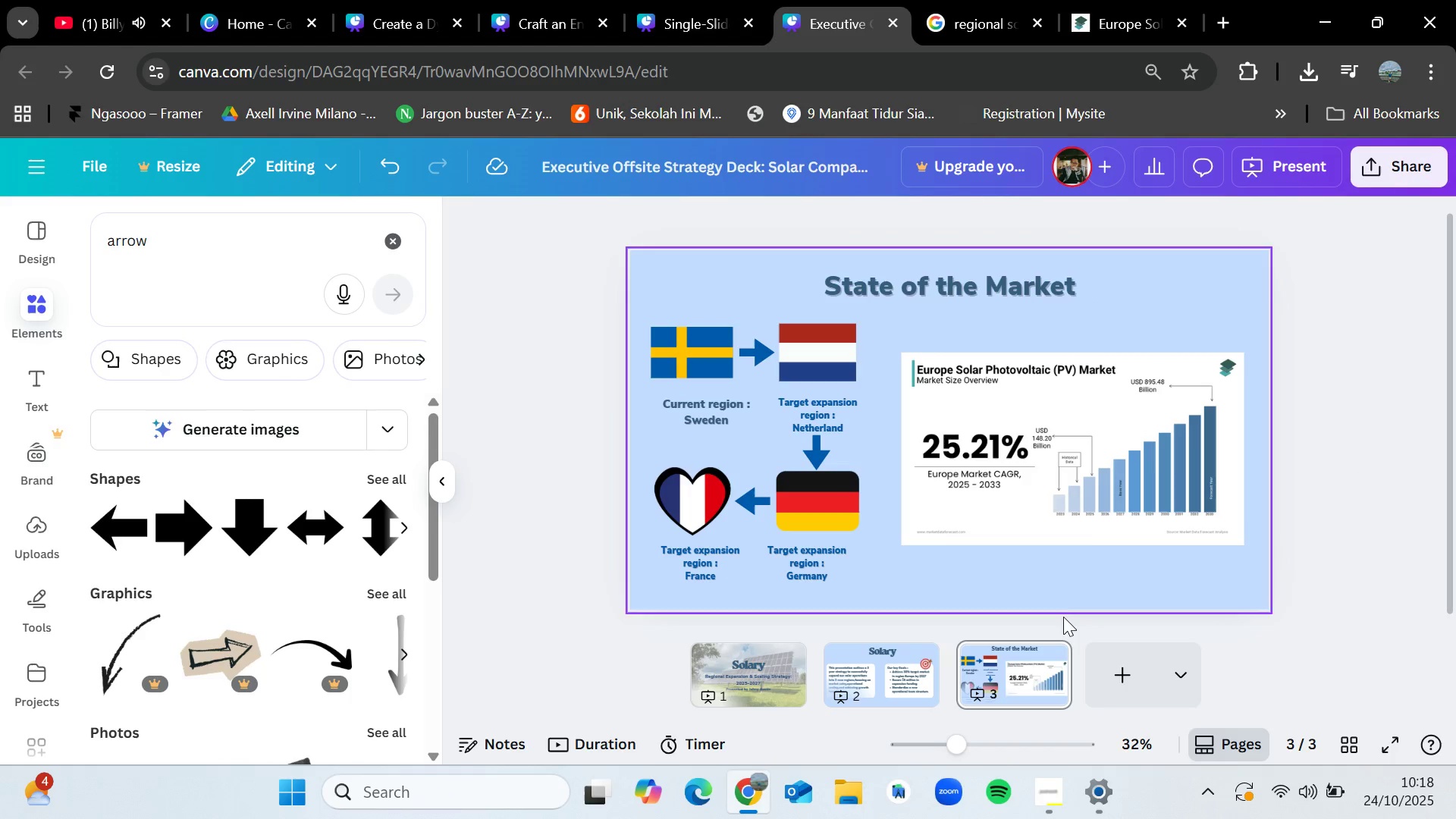 
mouse_move([1102, 670])
 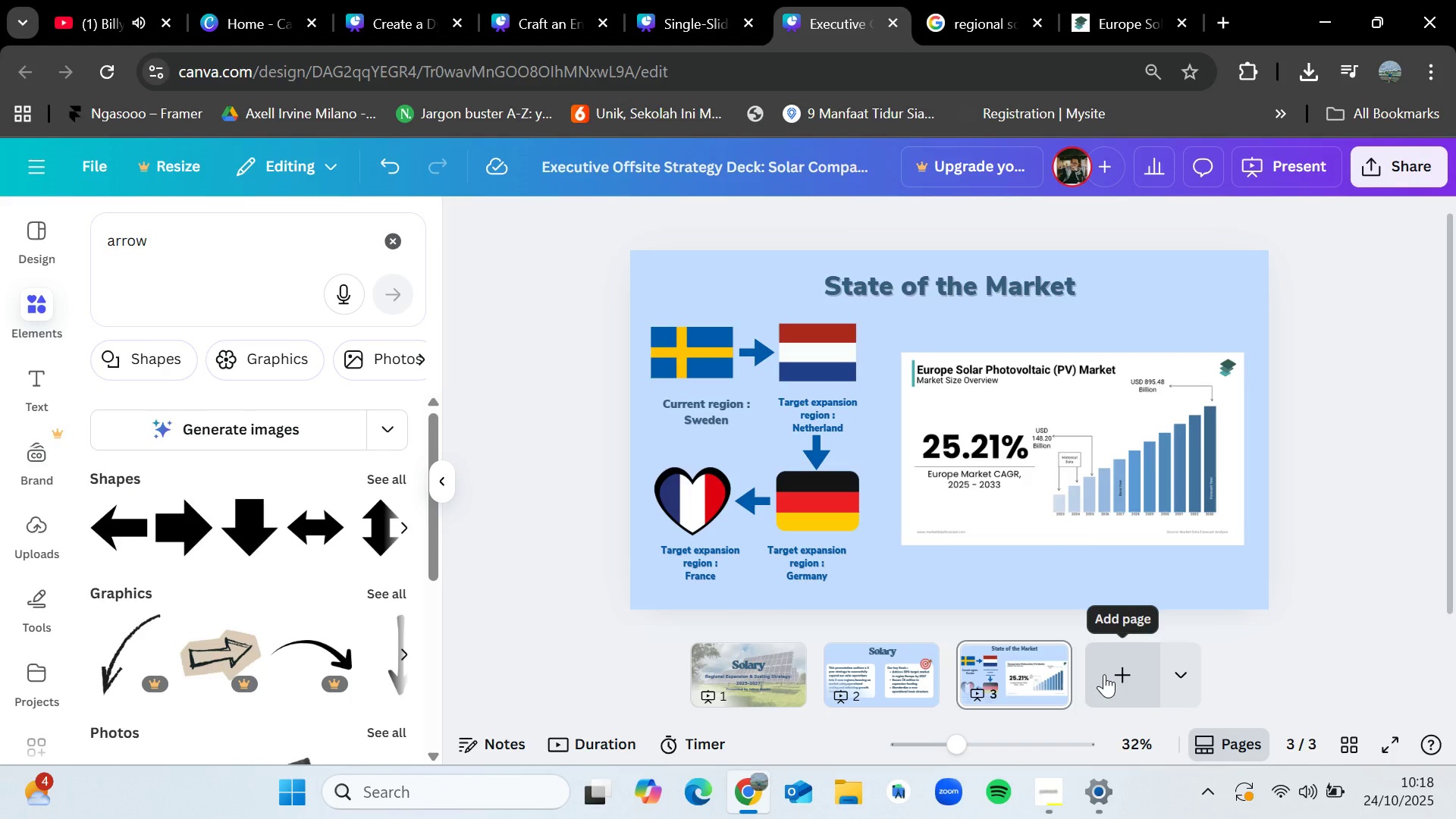 
left_click([1104, 674])
 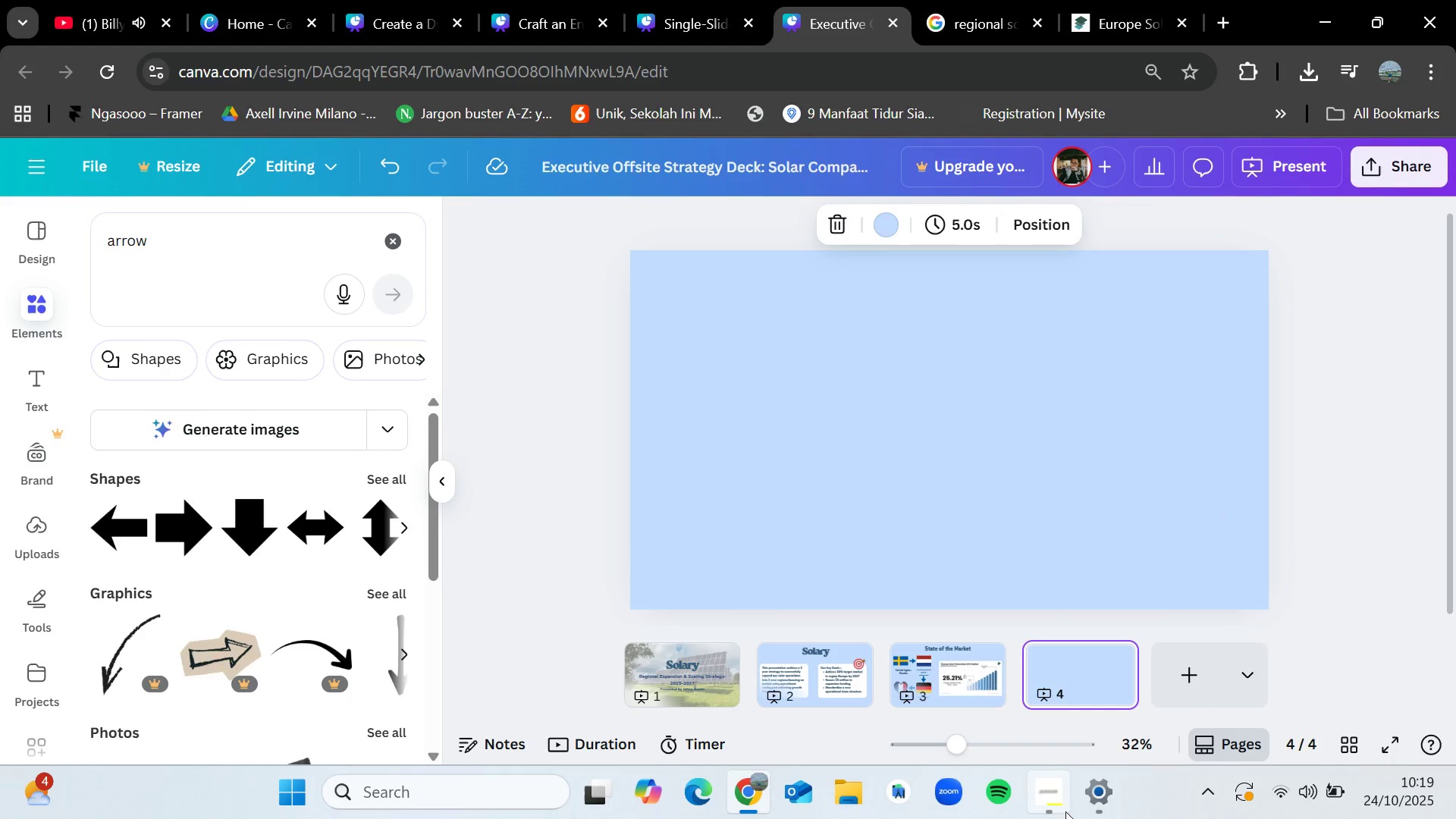 
left_click_drag(start_coordinate=[1061, 818], to_coordinate=[1063, 794])
 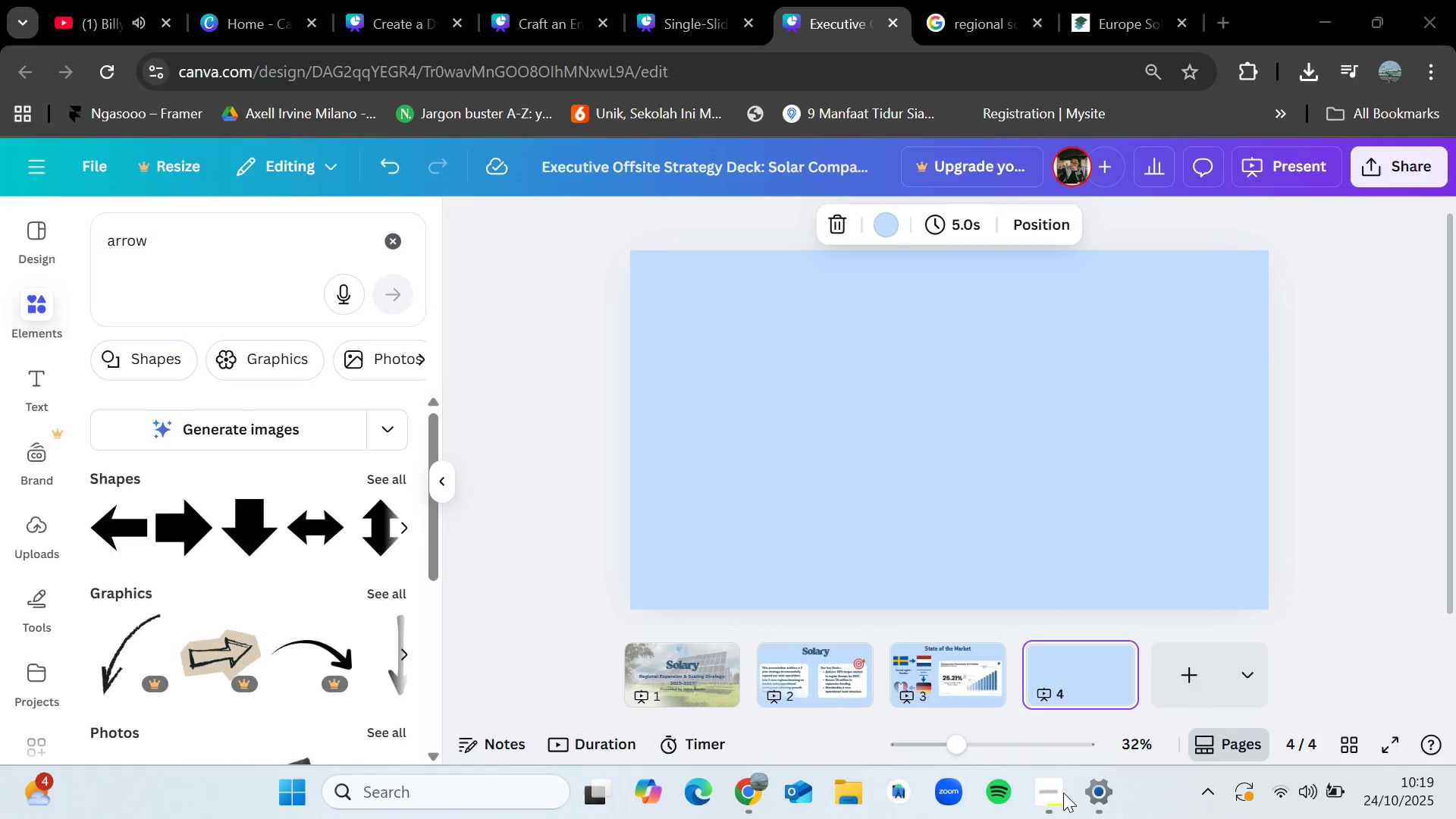 
left_click([1063, 792])
 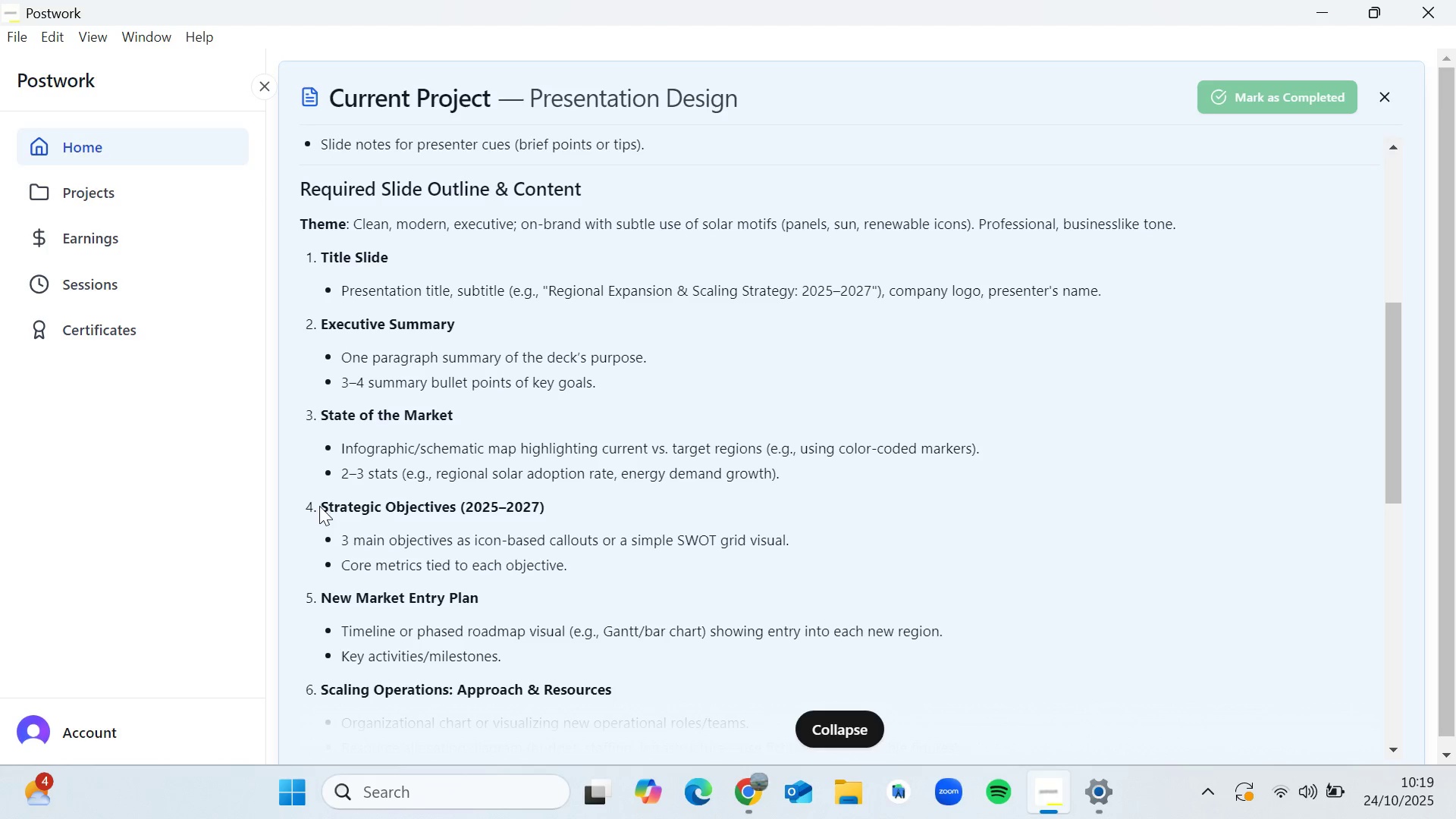 
left_click([749, 790])
 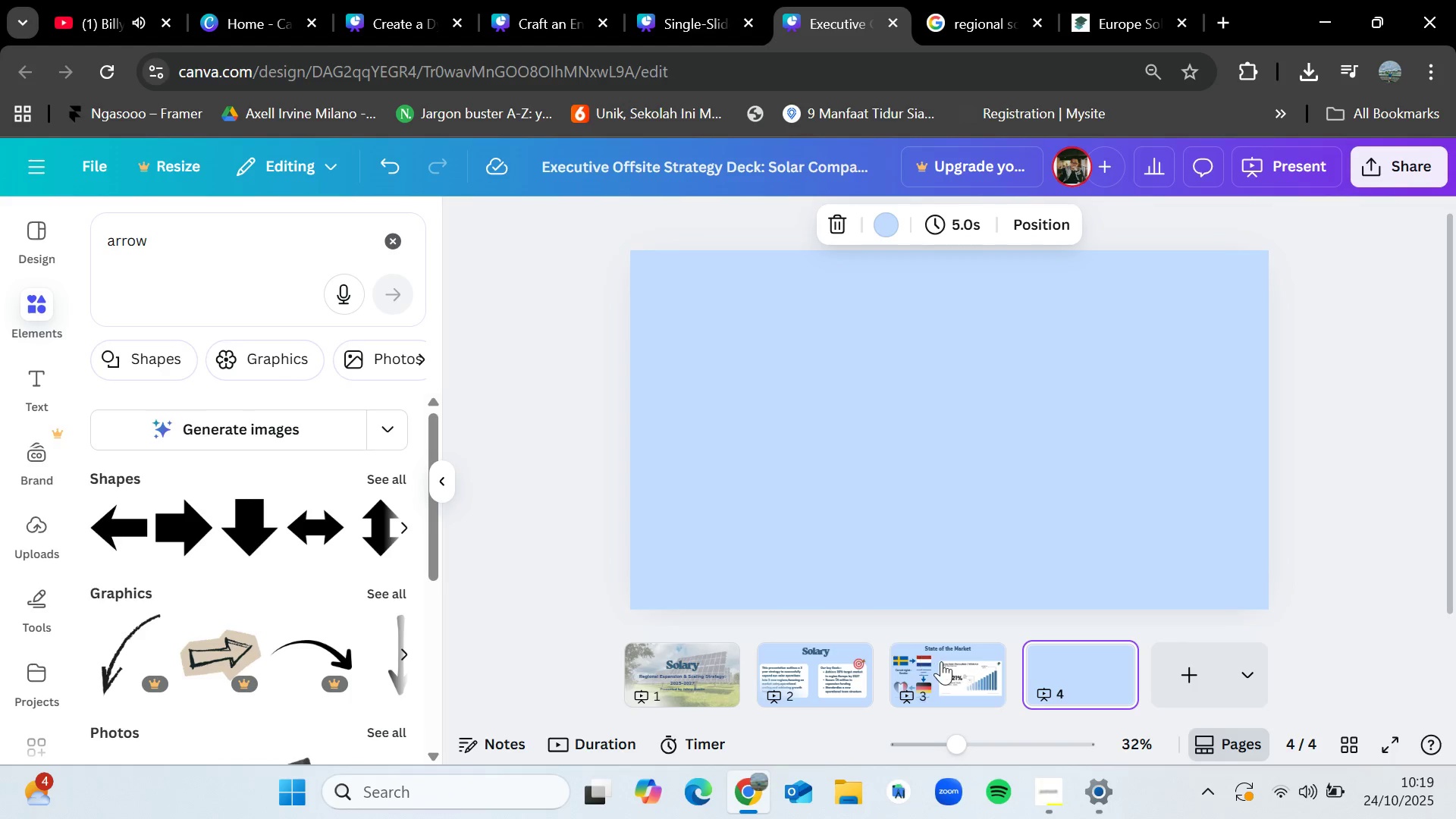 
left_click([942, 661])
 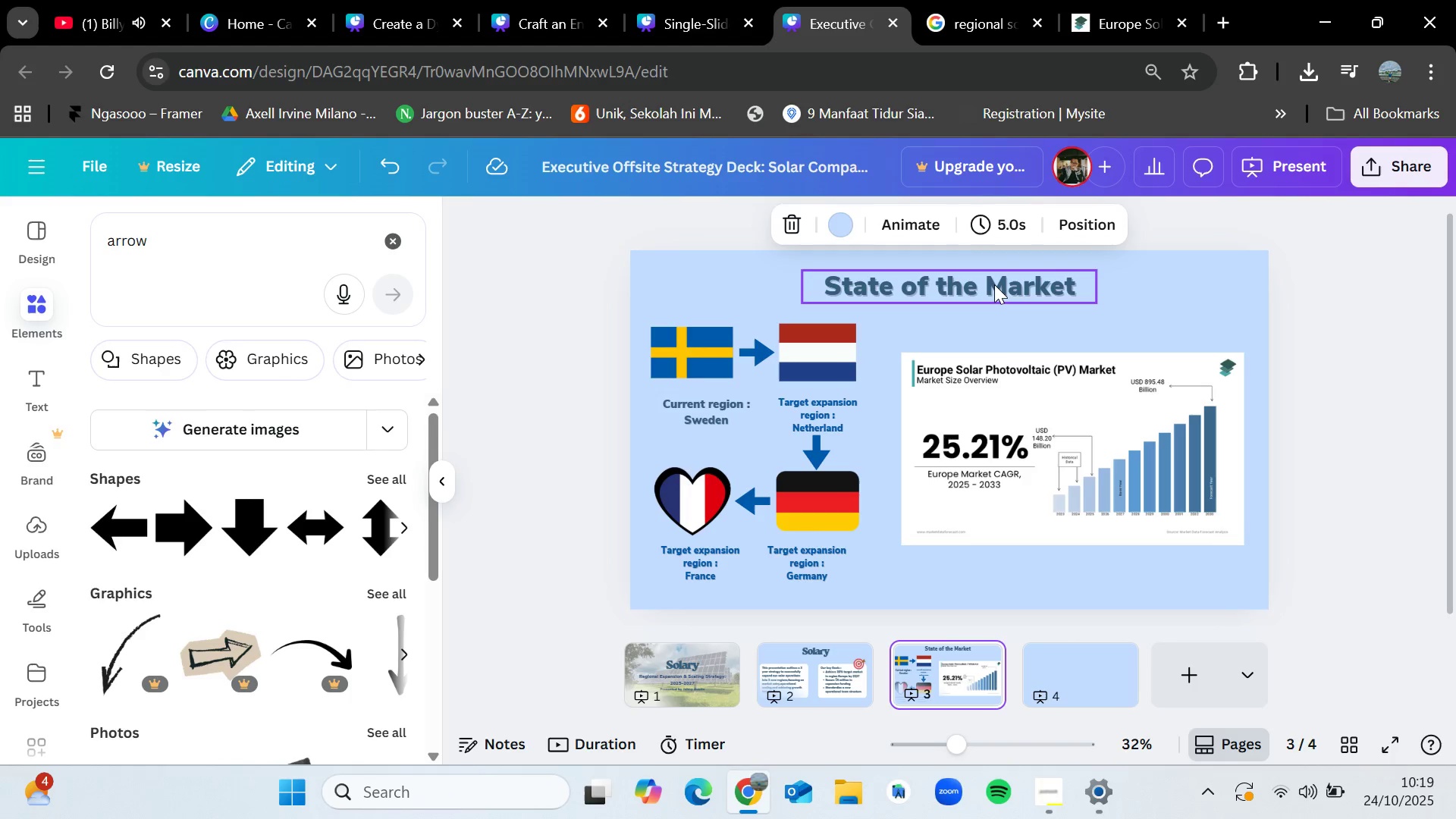 
left_click([994, 284])
 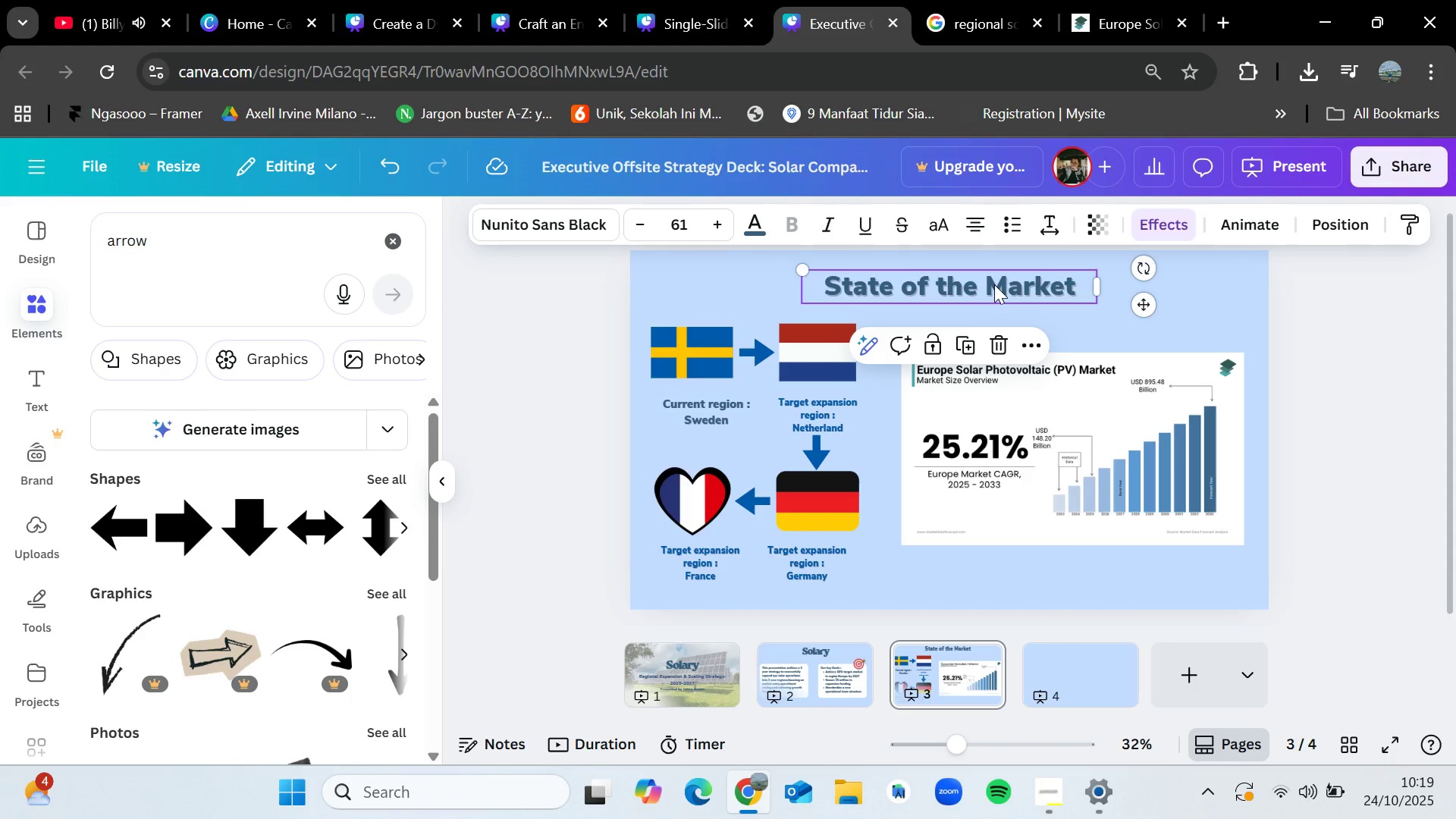 
key(Control+C)
 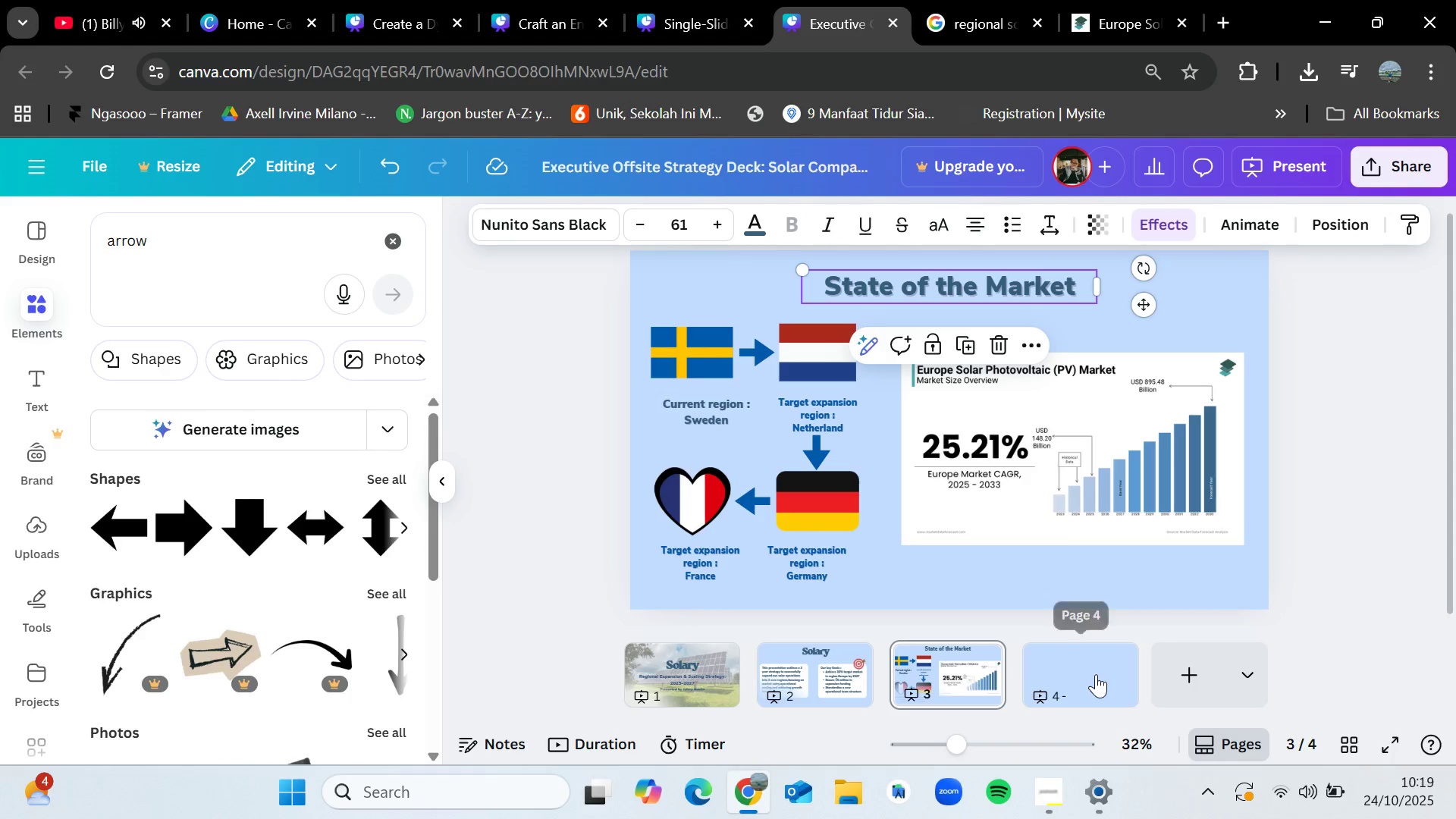 
left_click([1096, 674])
 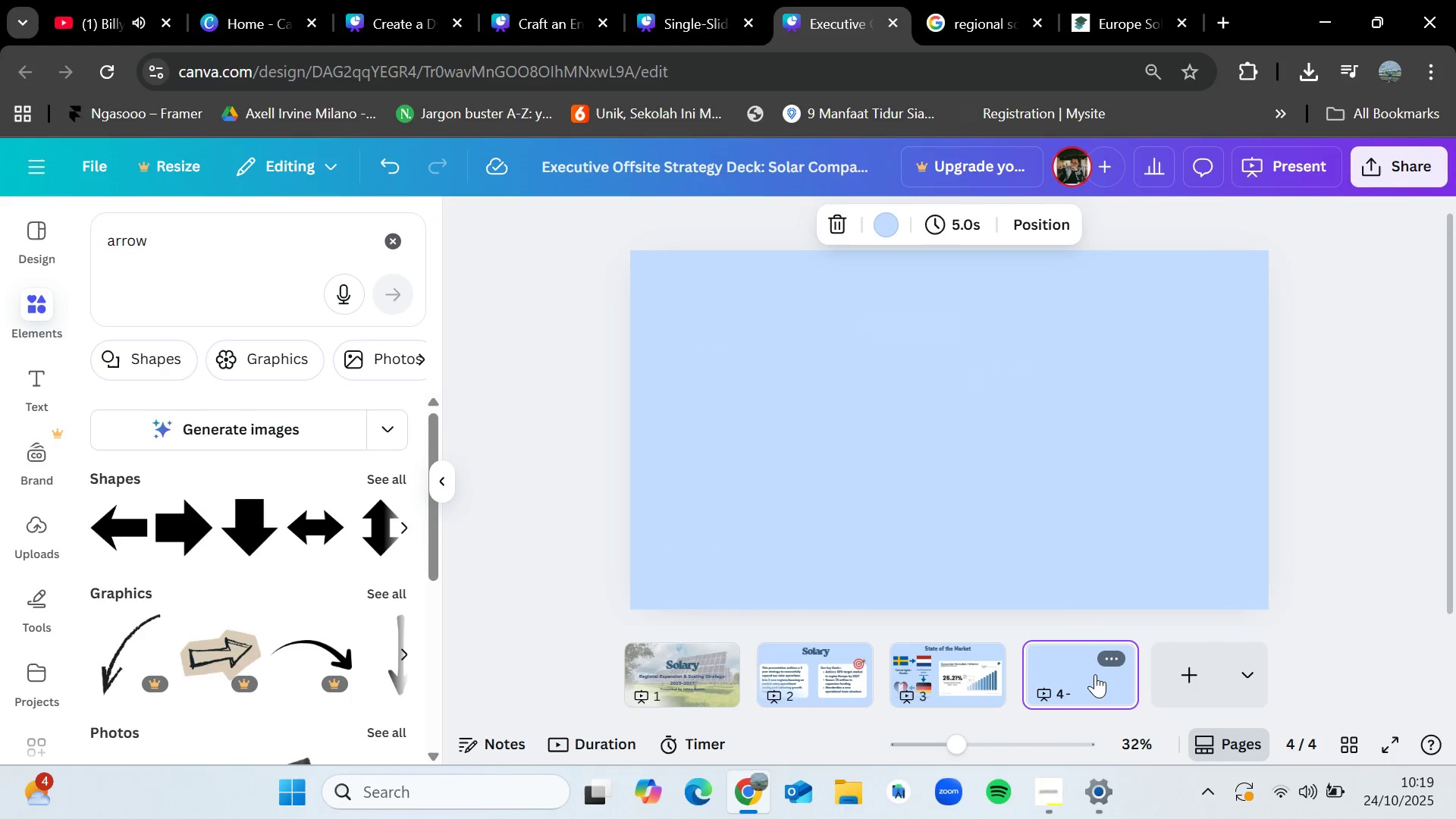 
key(Control+V)
 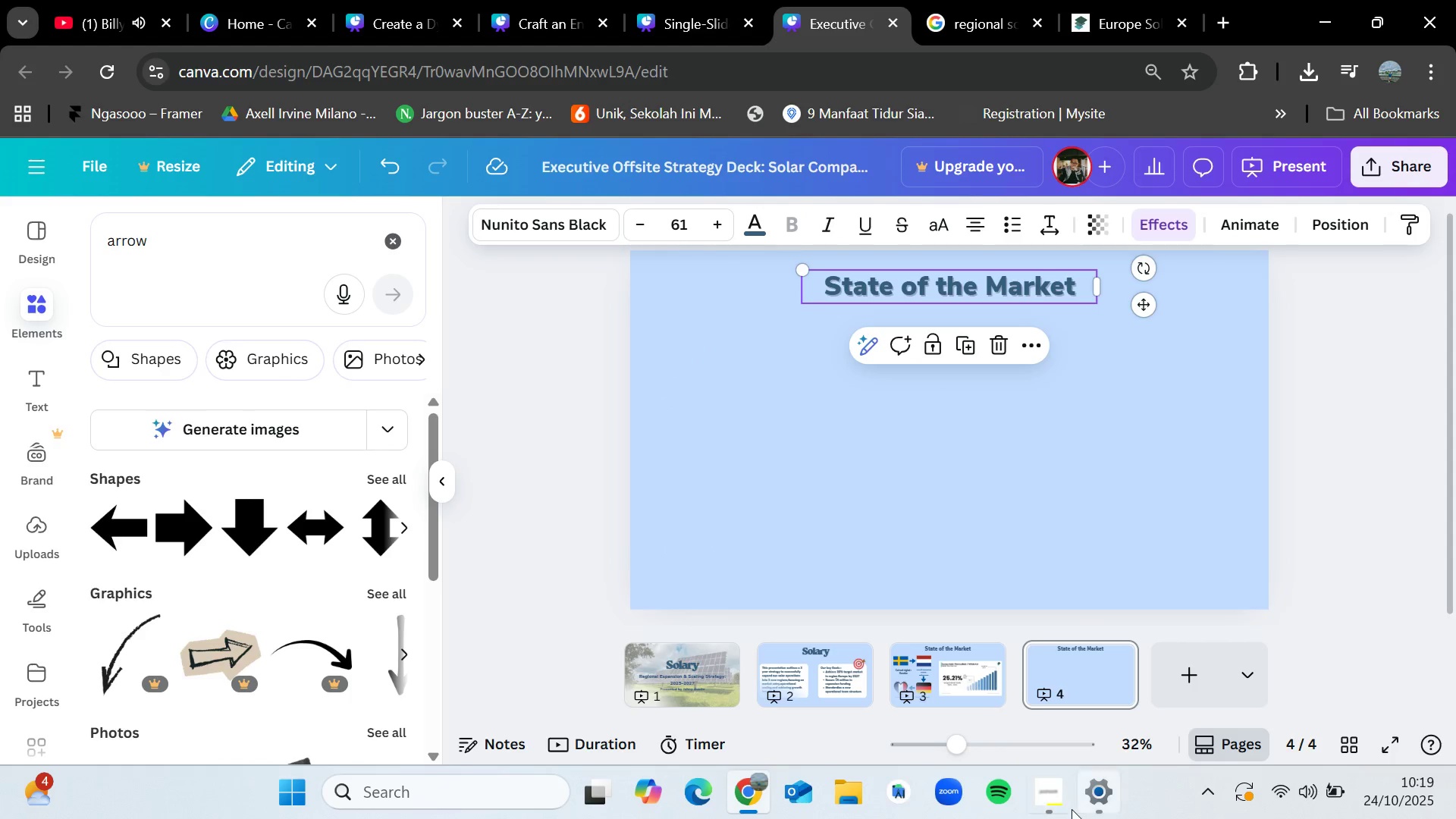 
left_click([1057, 805])